 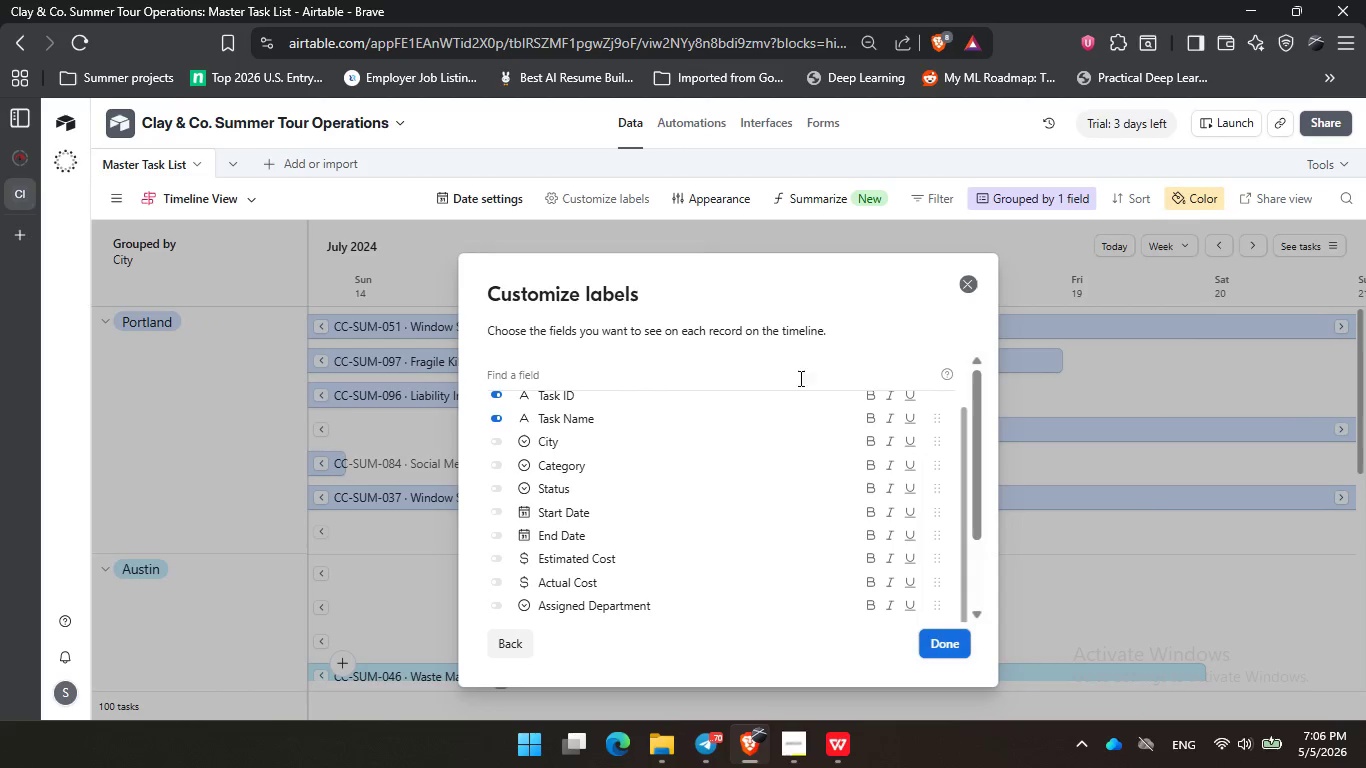 
left_click([952, 645])
 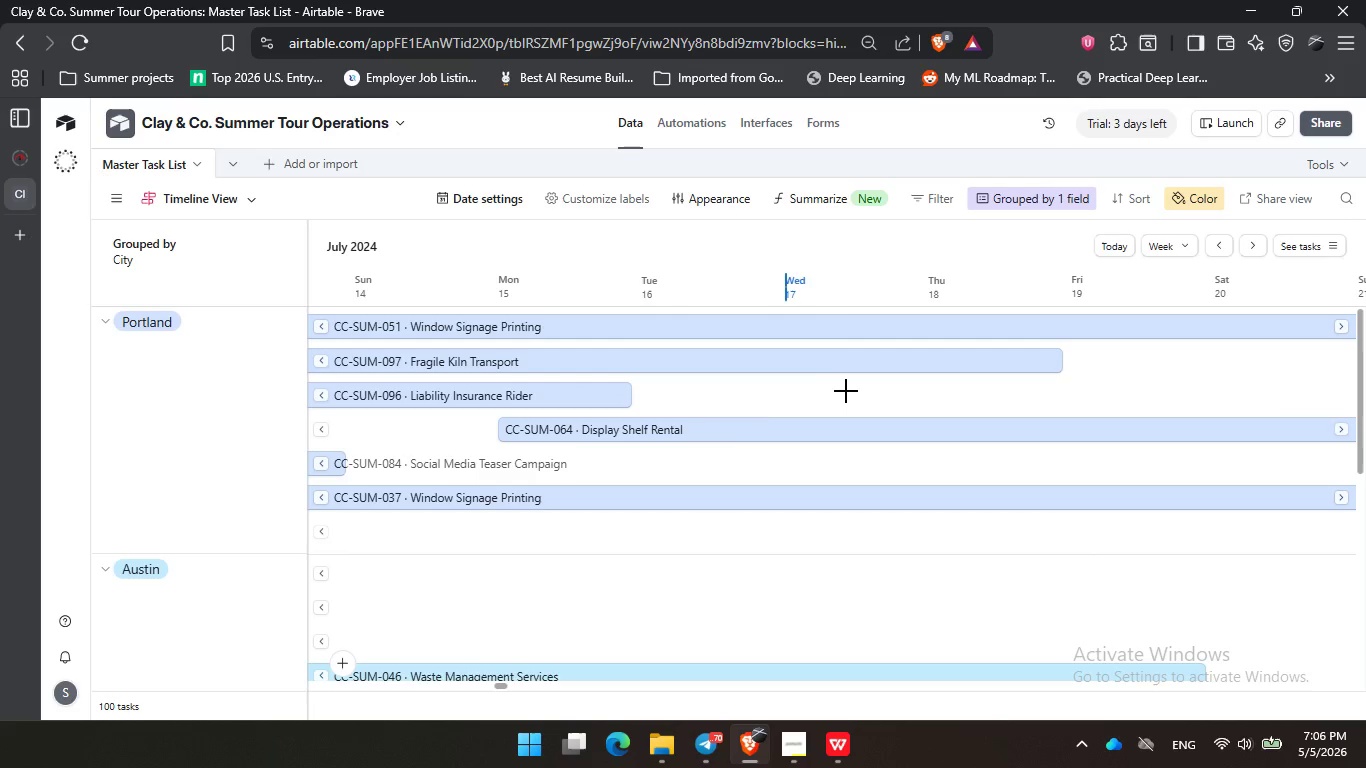 
scroll: coordinate [699, 446], scroll_direction: down, amount: 5.0
 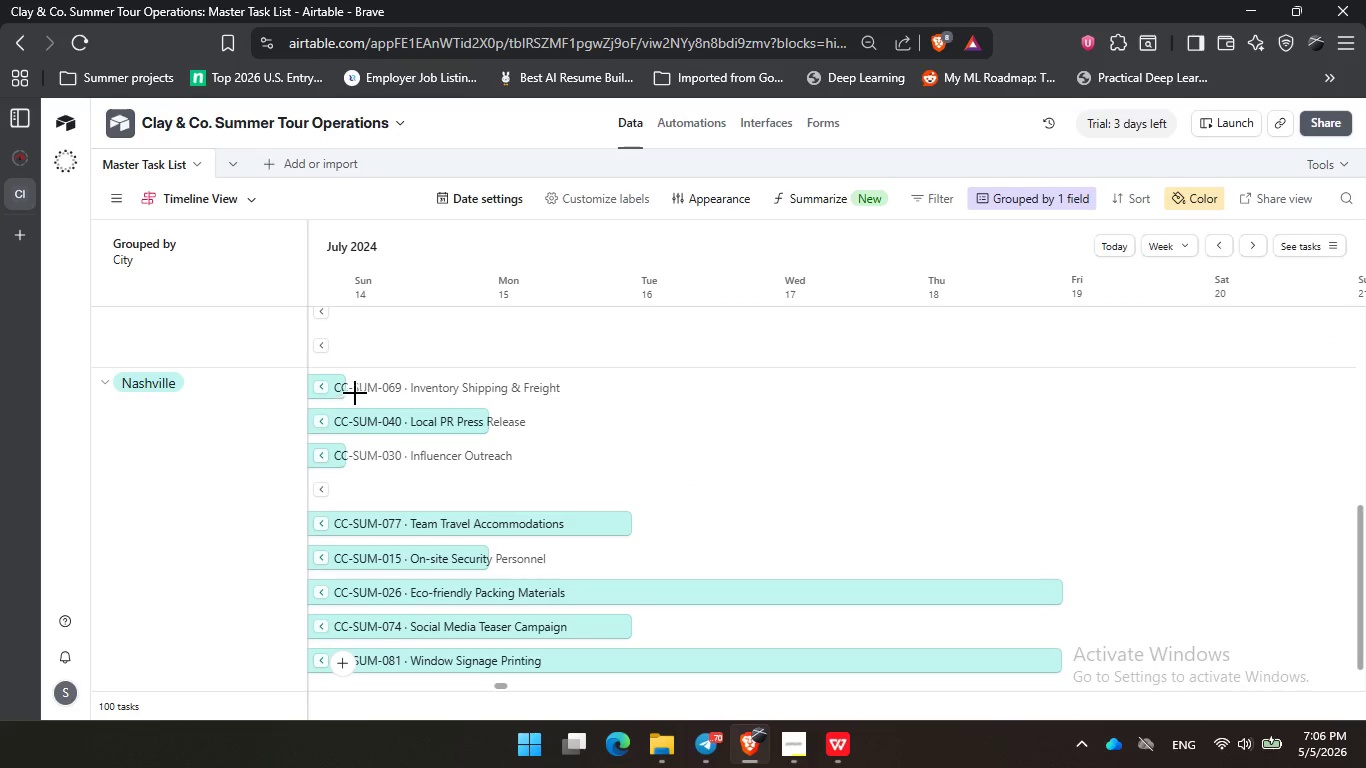 
wait(5.31)
 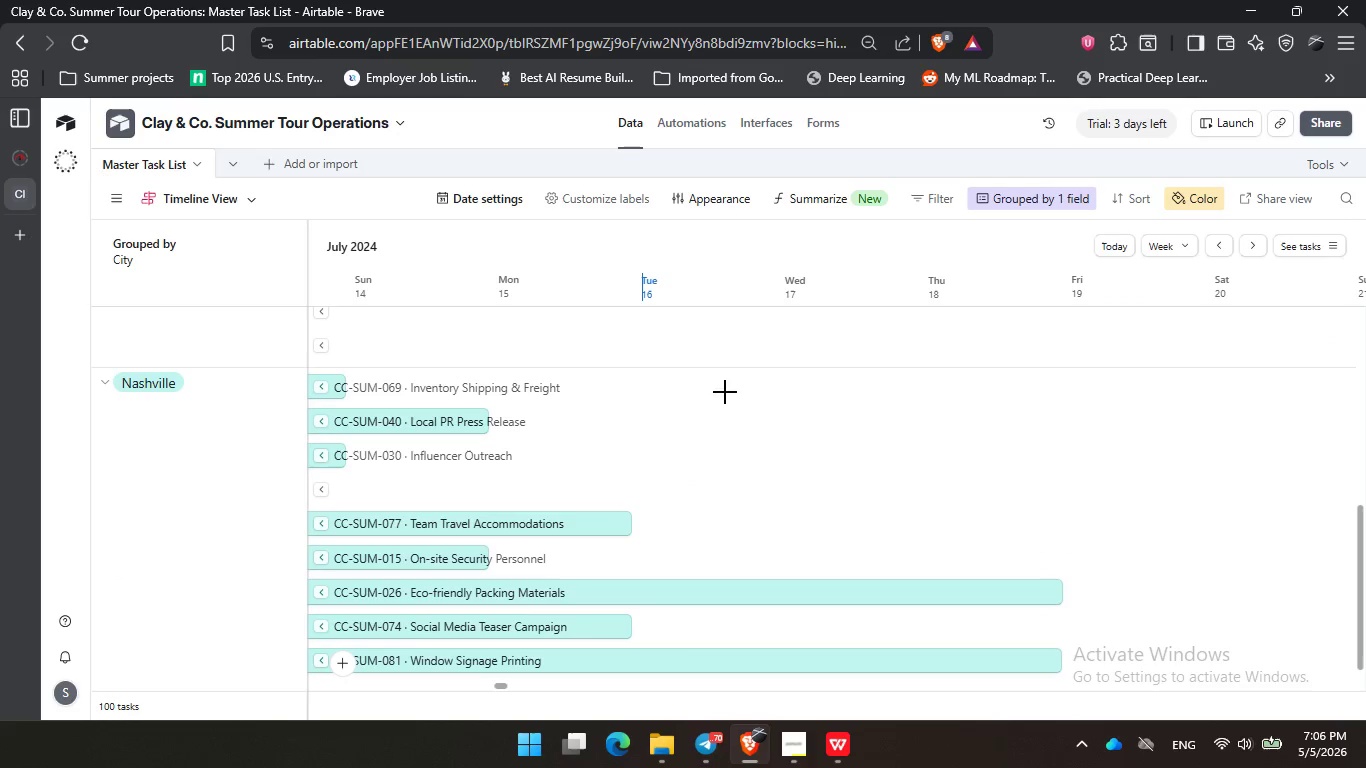 
scroll: coordinate [685, 515], scroll_direction: down, amount: 6.0
 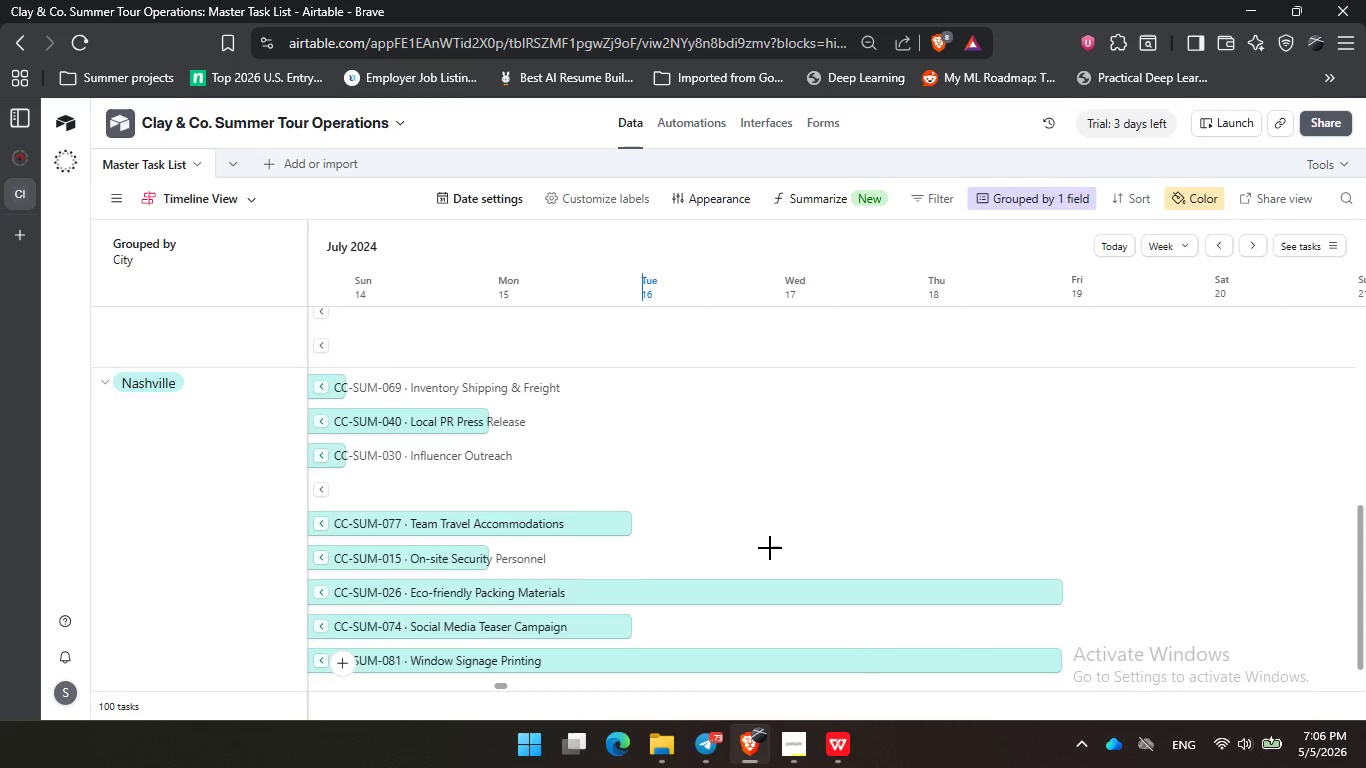 
scroll: coordinate [772, 549], scroll_direction: up, amount: 10.0
 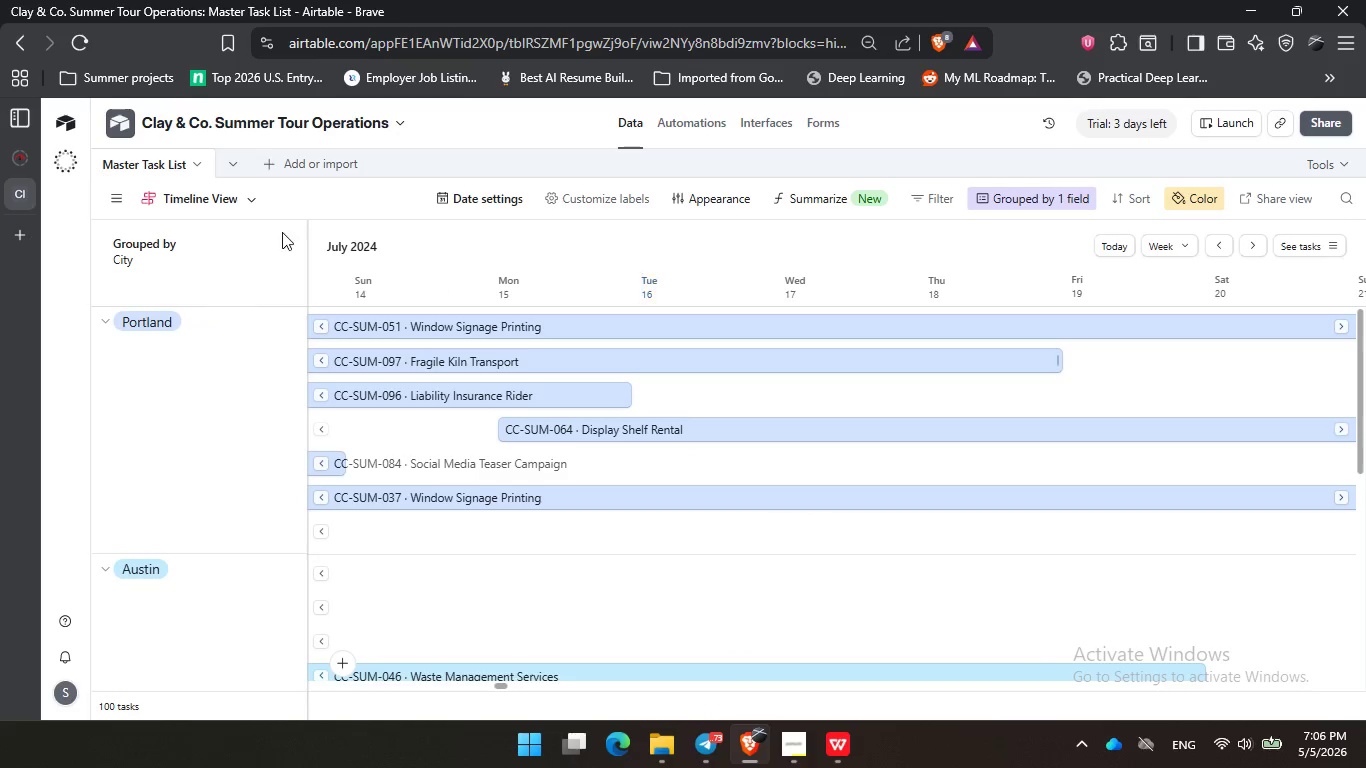 
left_click([218, 196])
 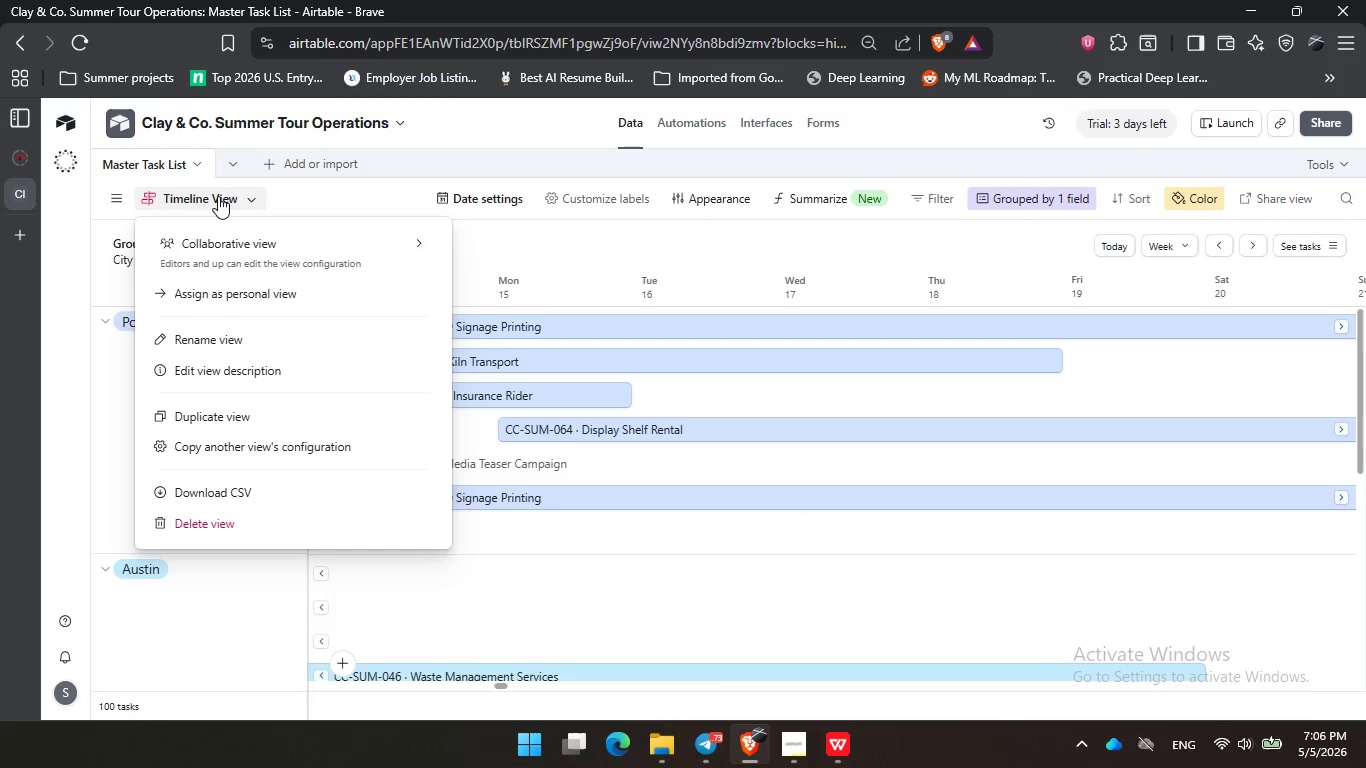 
left_click([218, 196])
 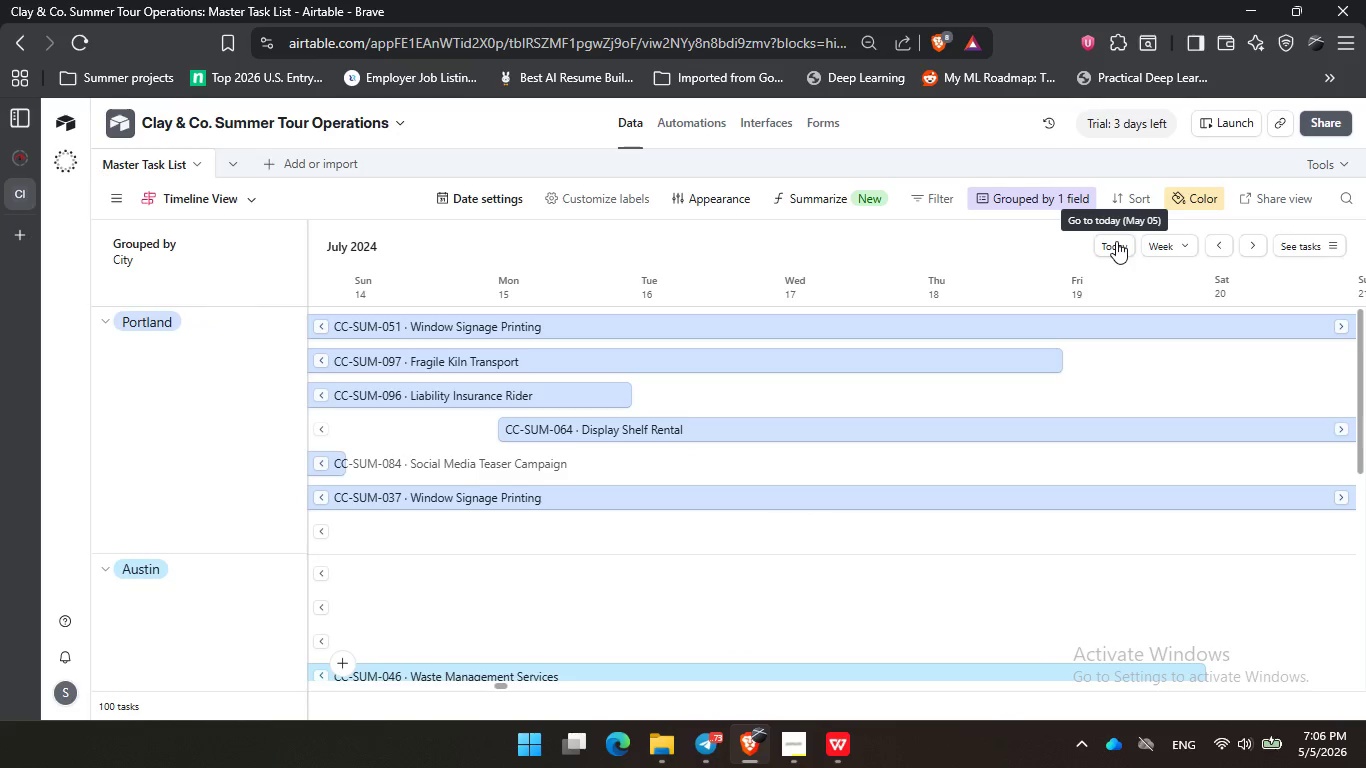 
mouse_move([1327, 246])
 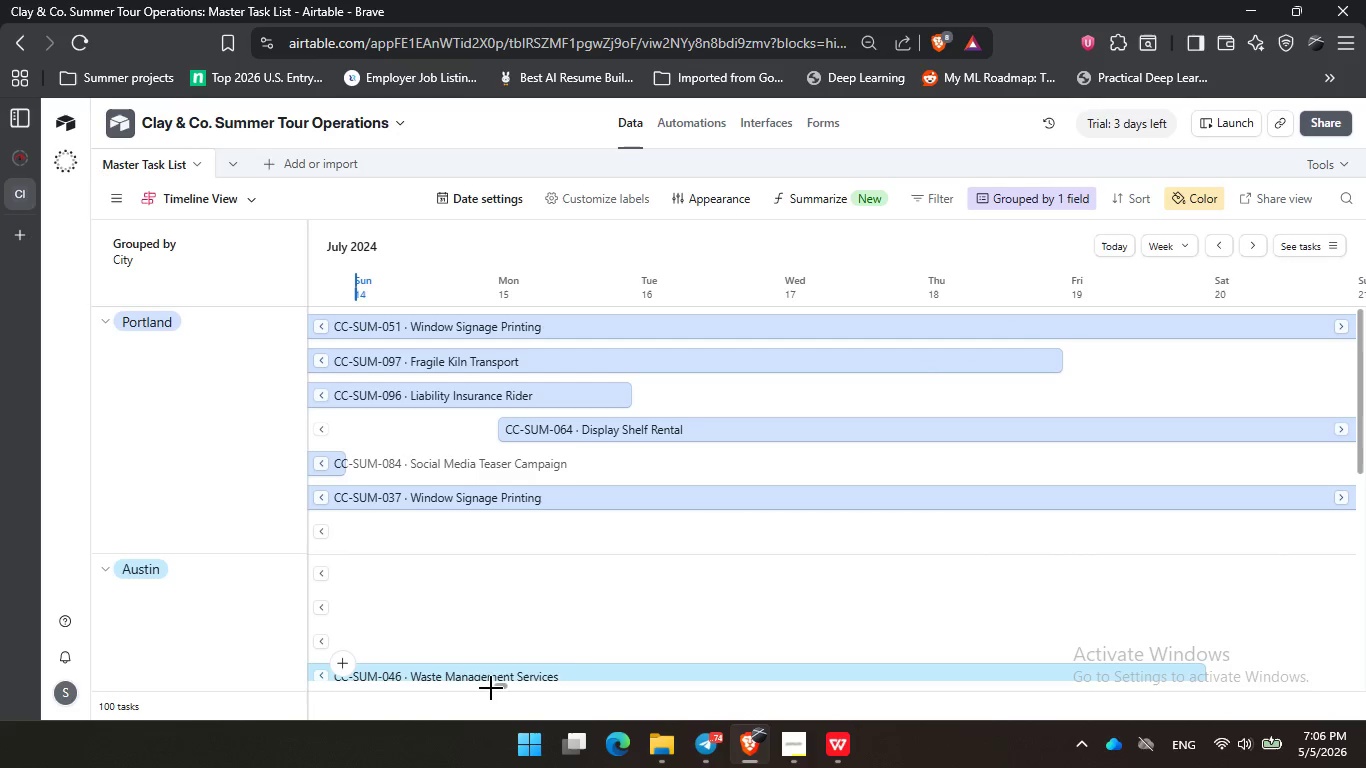 
left_click_drag(start_coordinate=[502, 685], to_coordinate=[426, 705])
 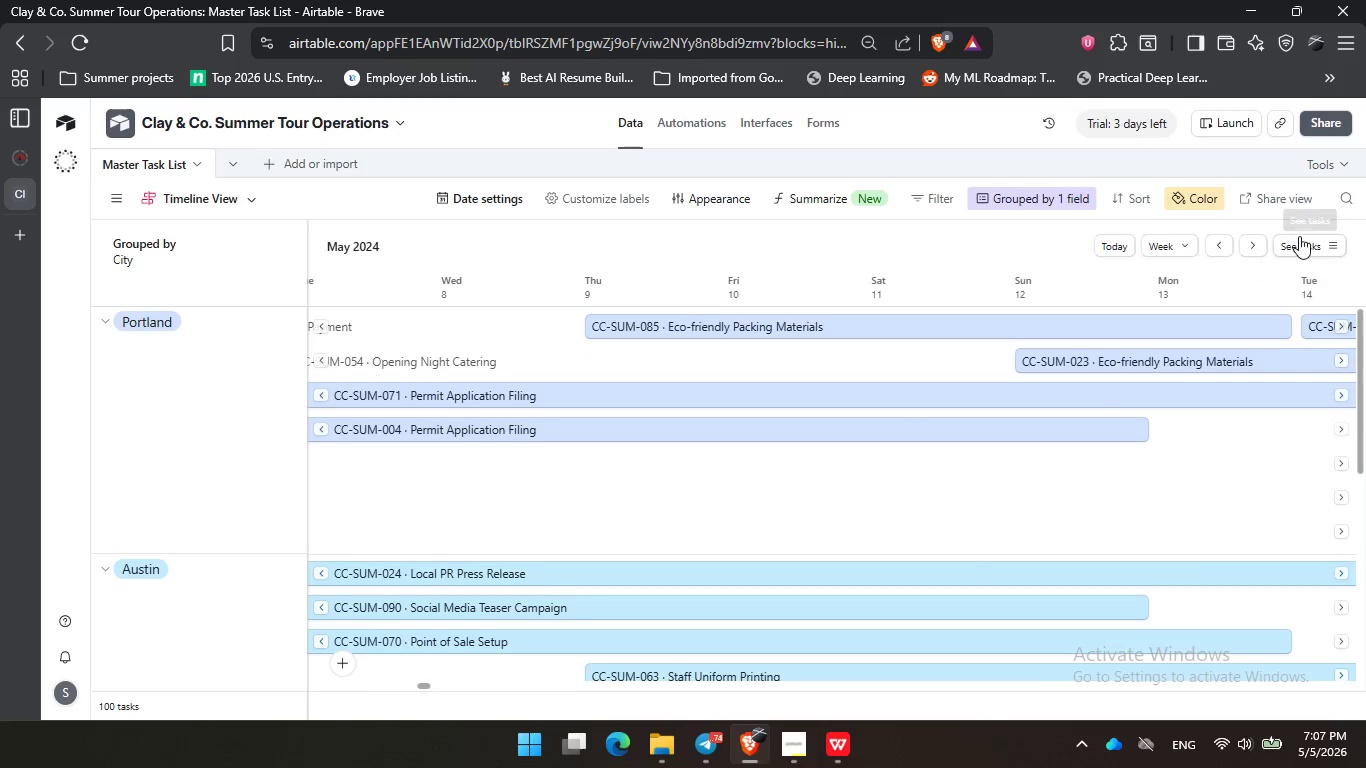 
left_click([1309, 241])
 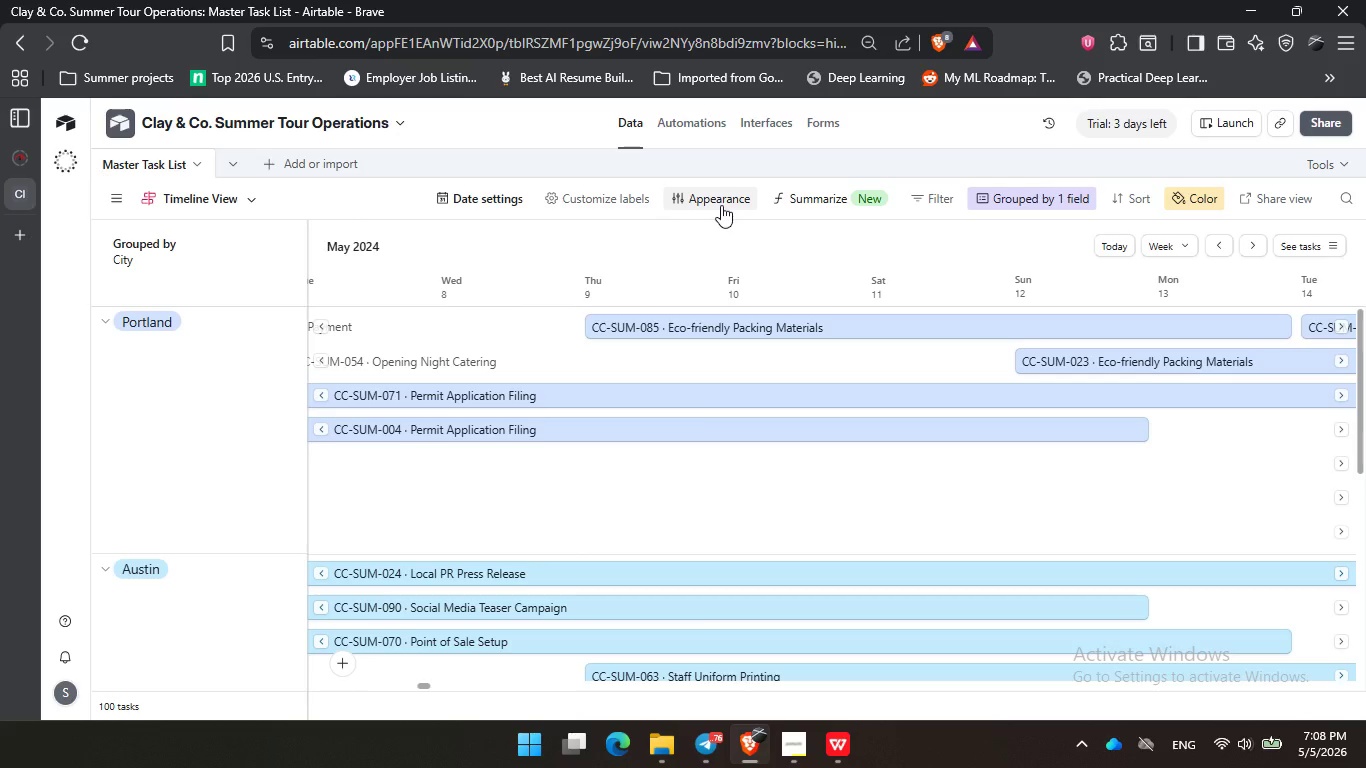 
wait(68.81)
 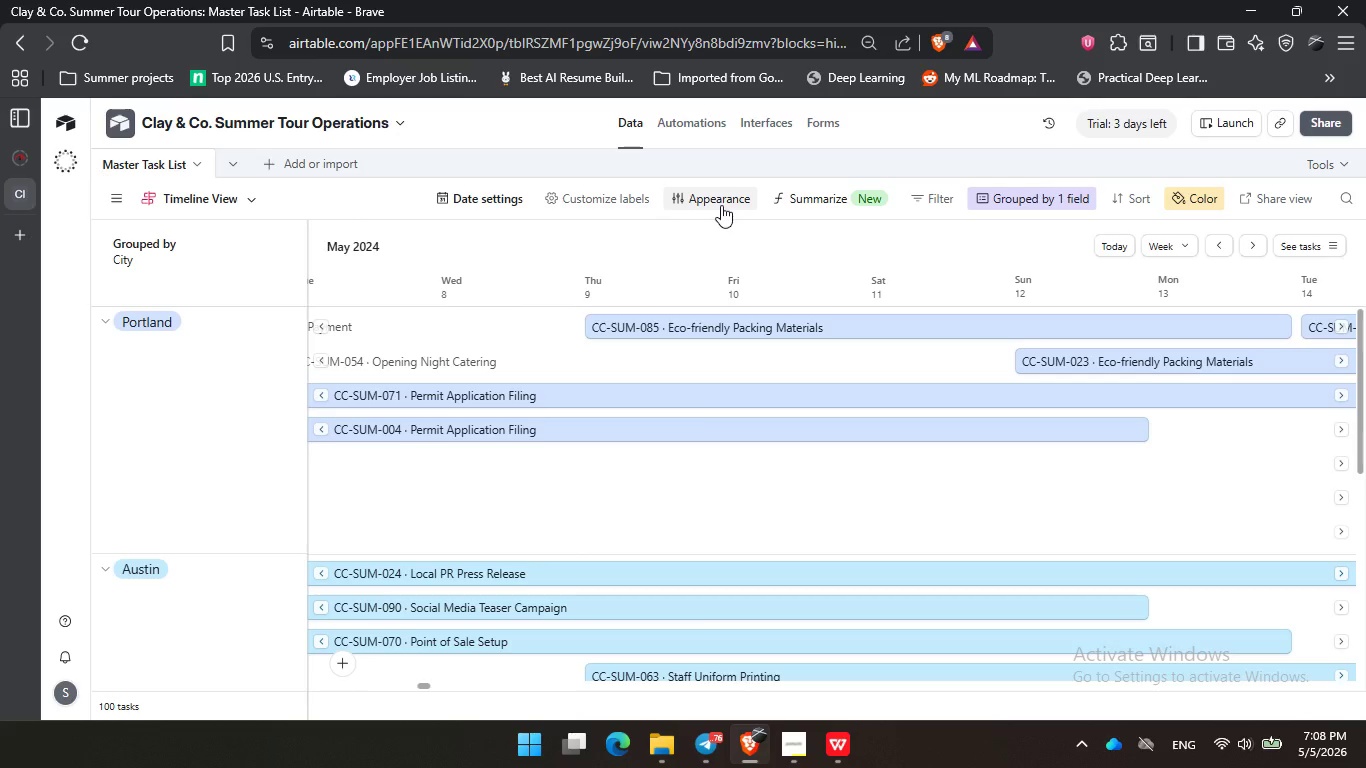 
left_click_drag(start_coordinate=[424, 685], to_coordinate=[421, 690])
 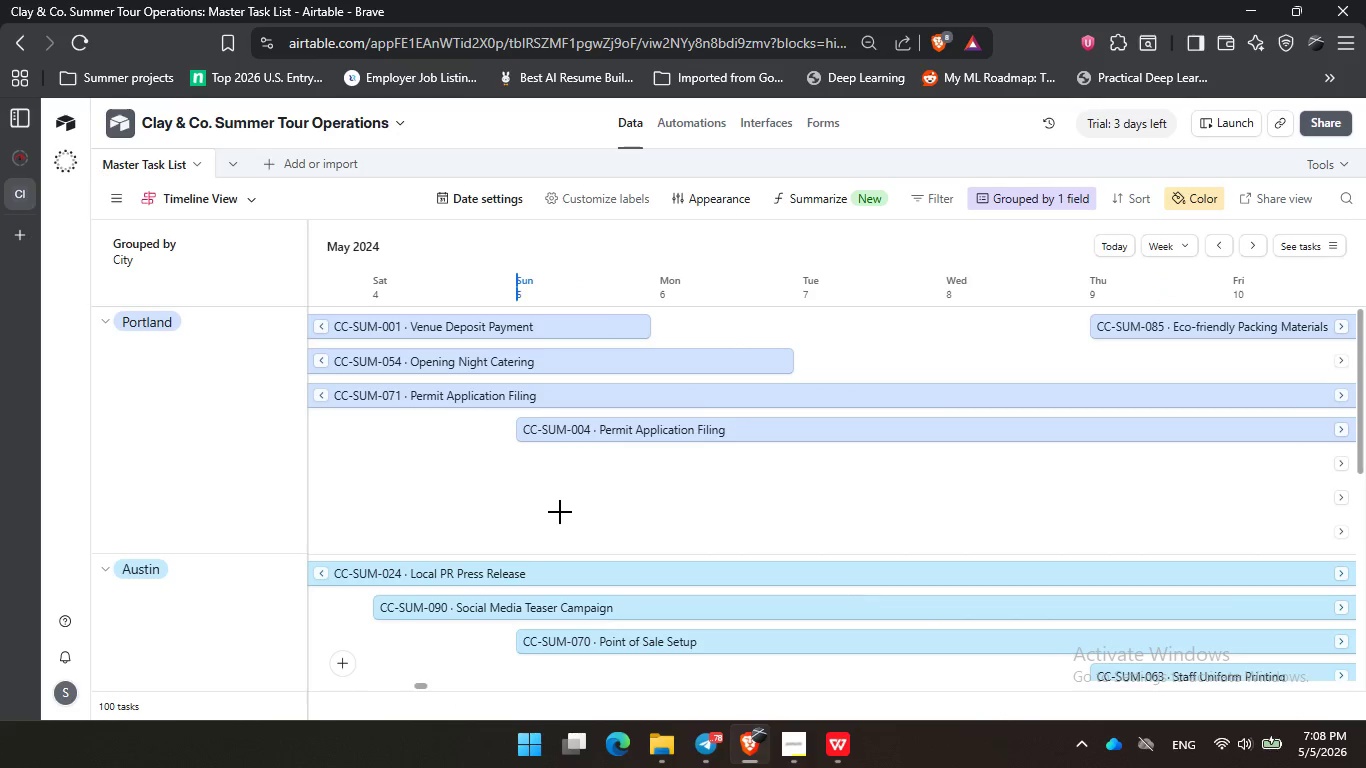 
scroll: coordinate [560, 512], scroll_direction: down, amount: 2.0
 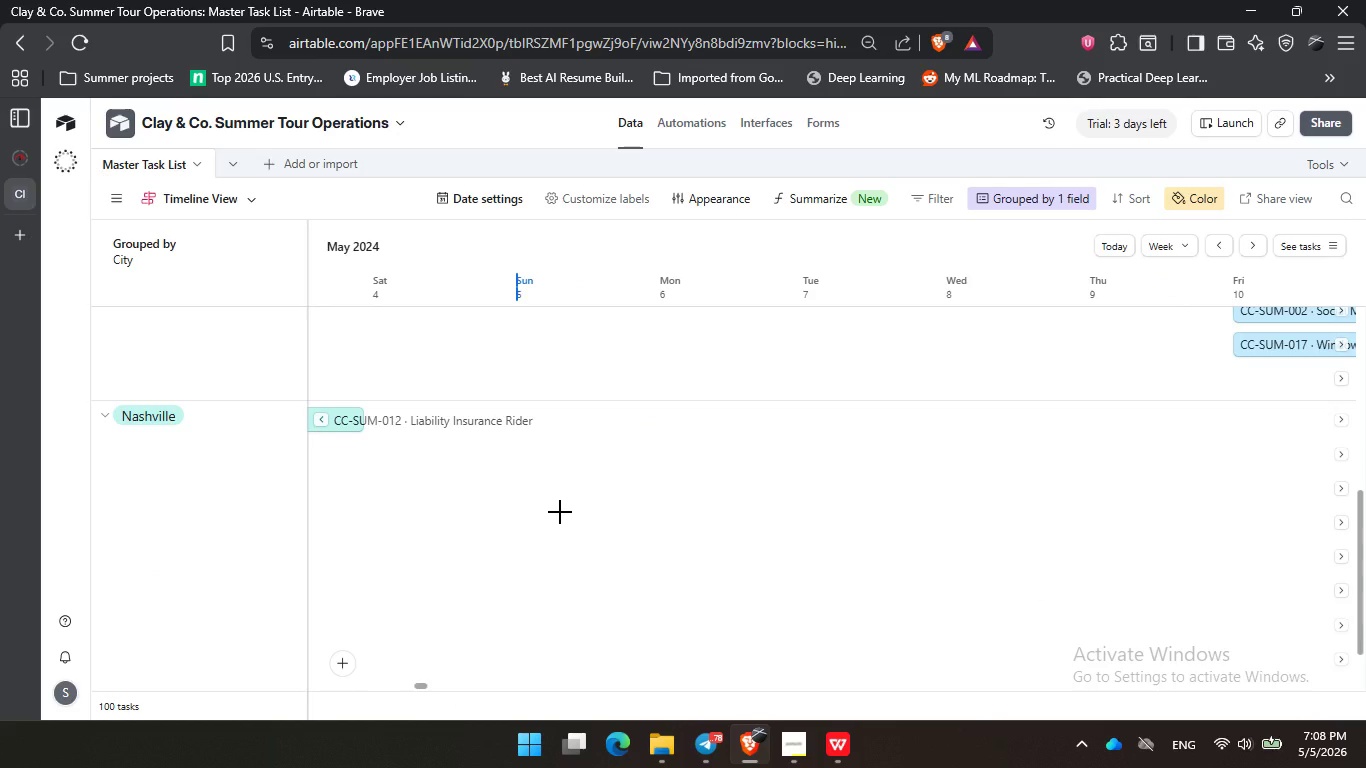 
scroll: coordinate [561, 512], scroll_direction: up, amount: 4.0
 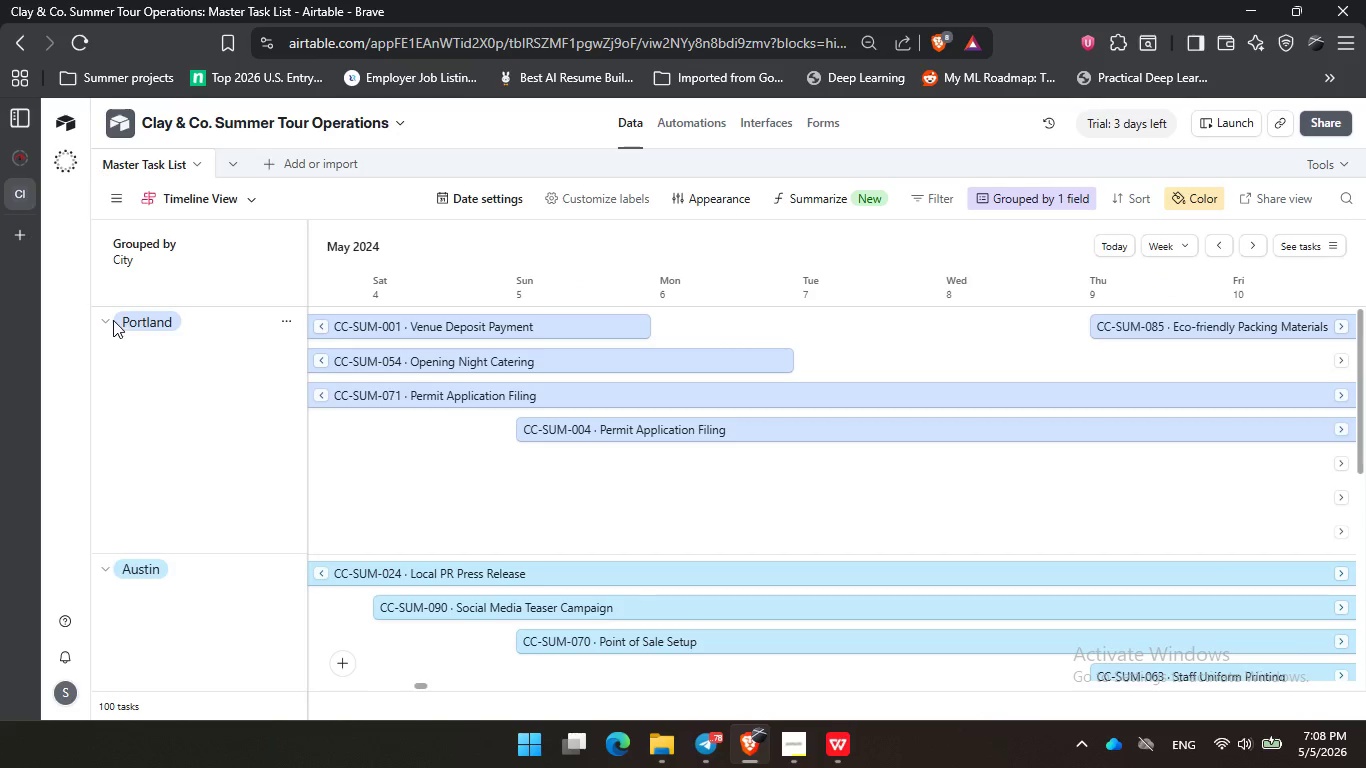 
left_click([106, 317])
 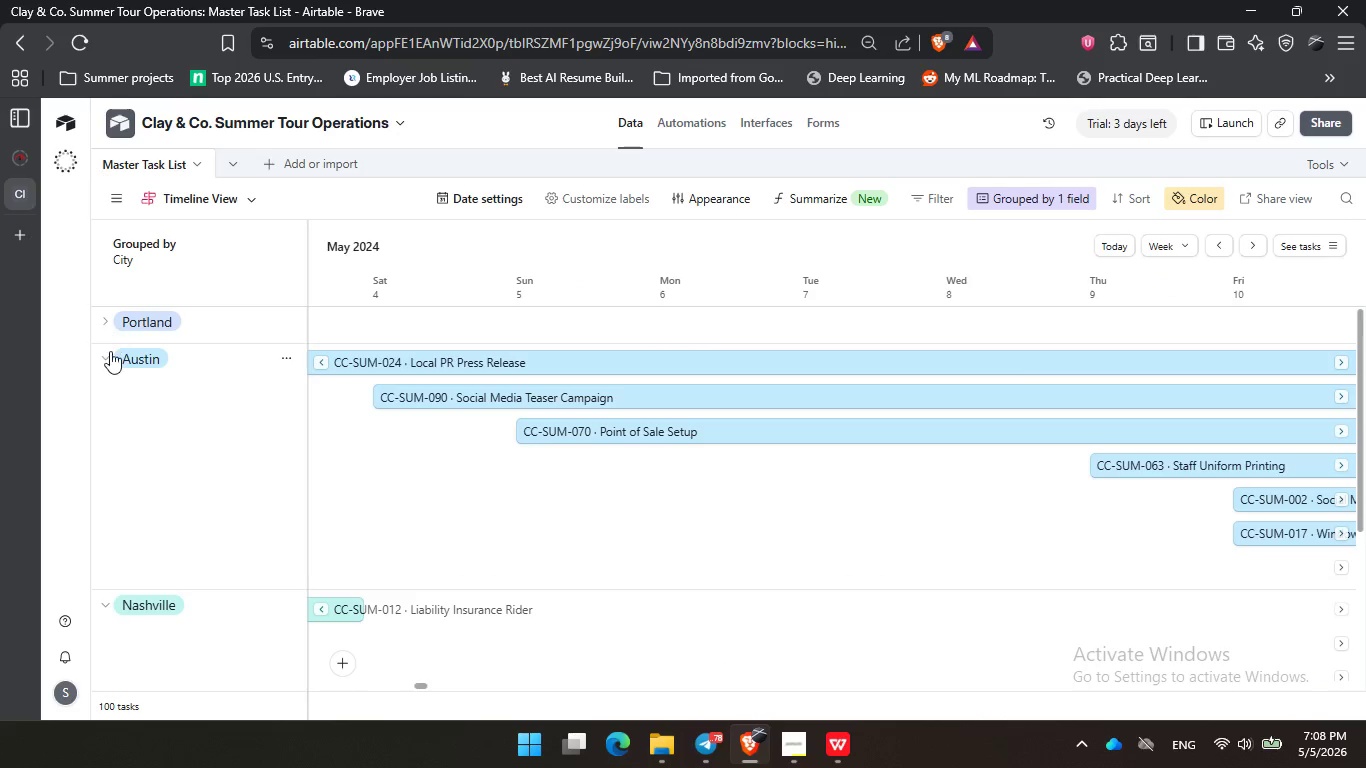 
left_click([109, 356])
 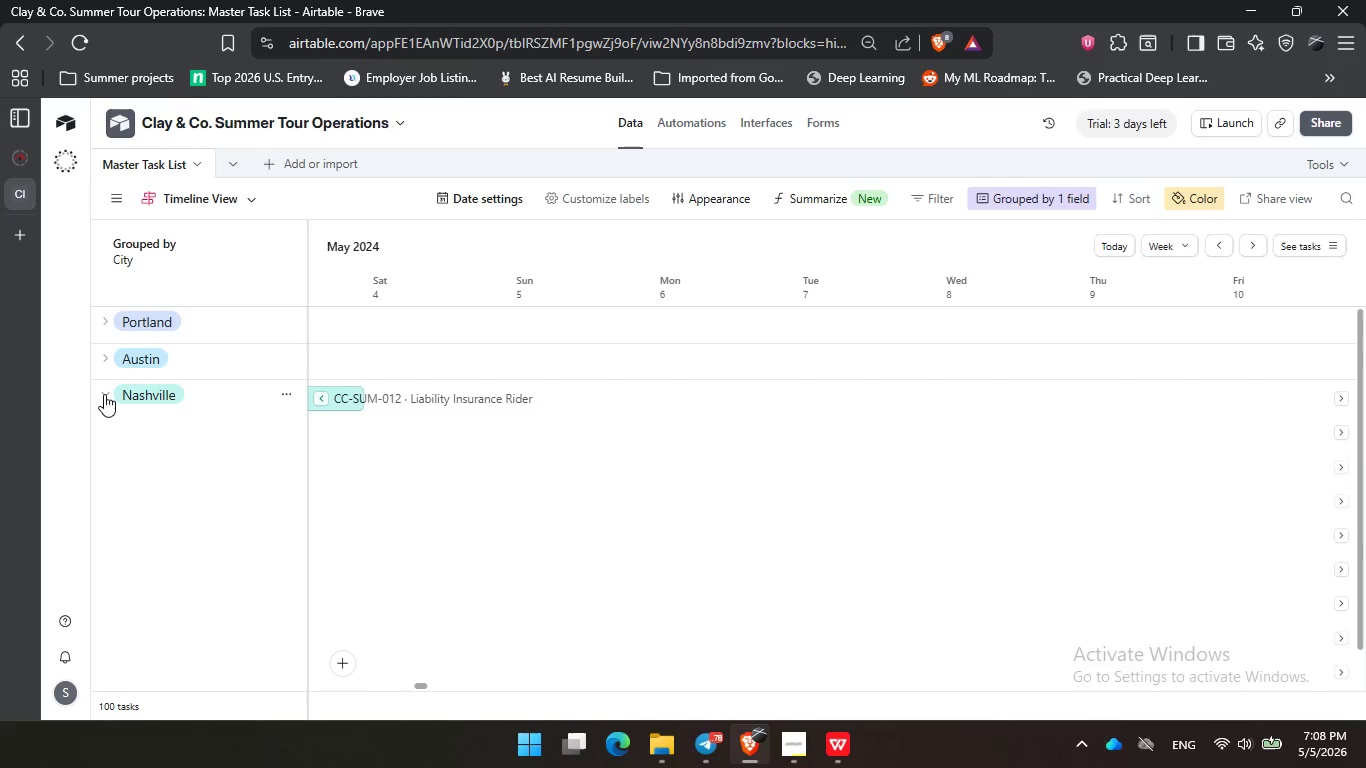 
left_click([104, 394])
 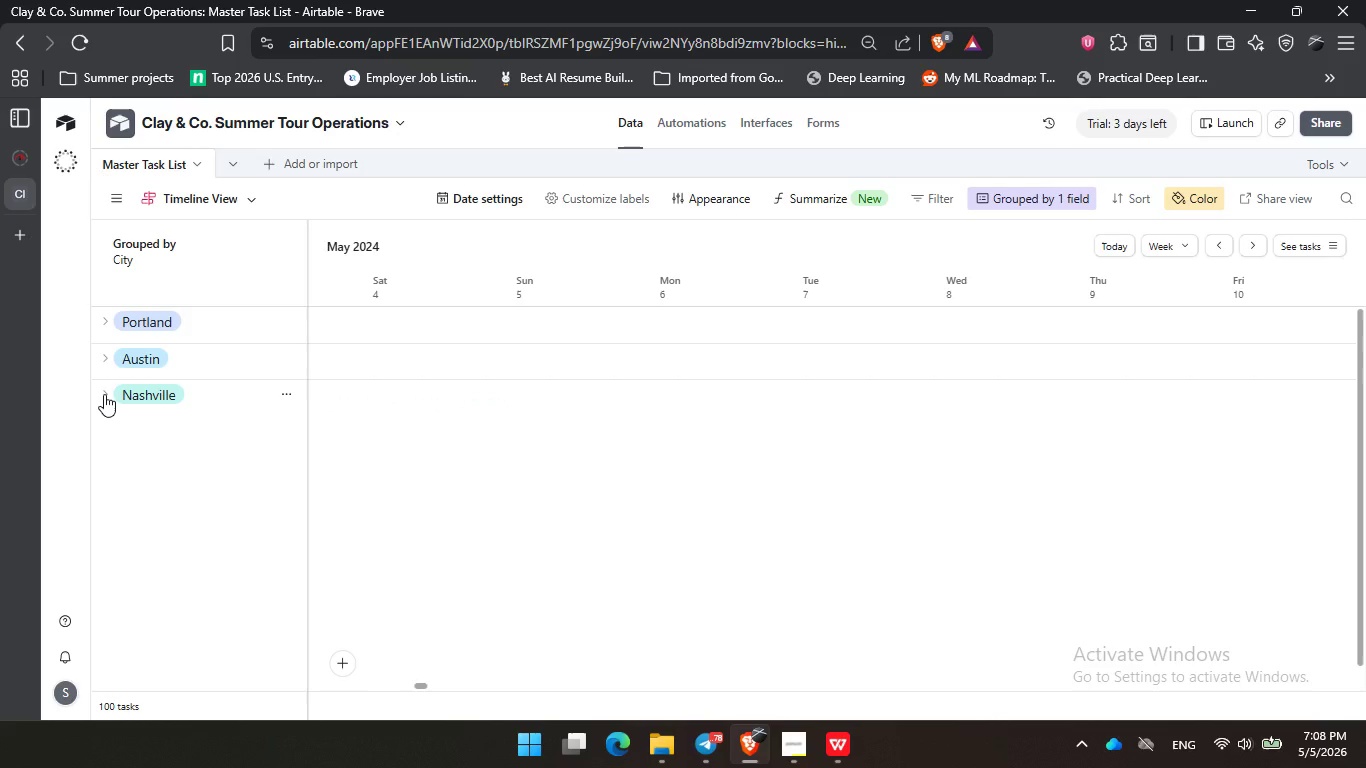 
left_click([104, 394])
 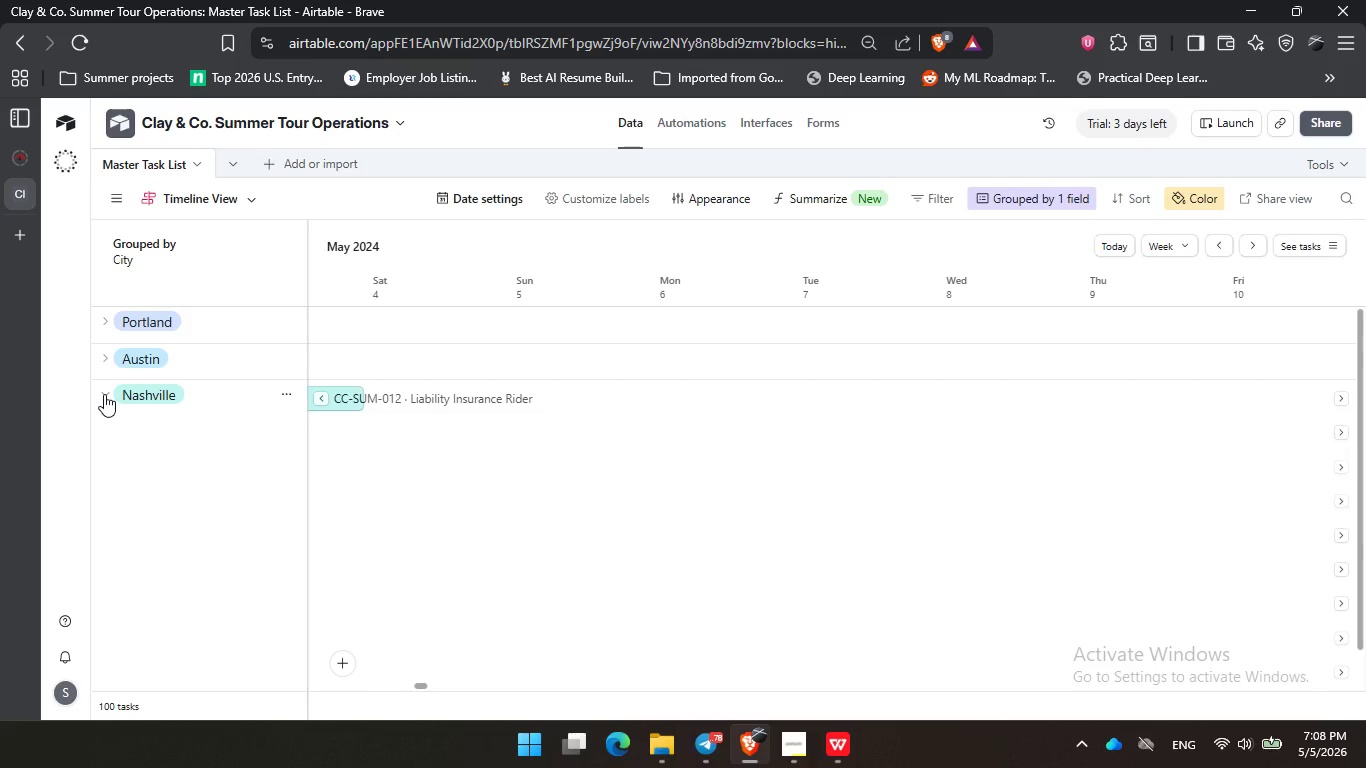 
left_click([104, 394])
 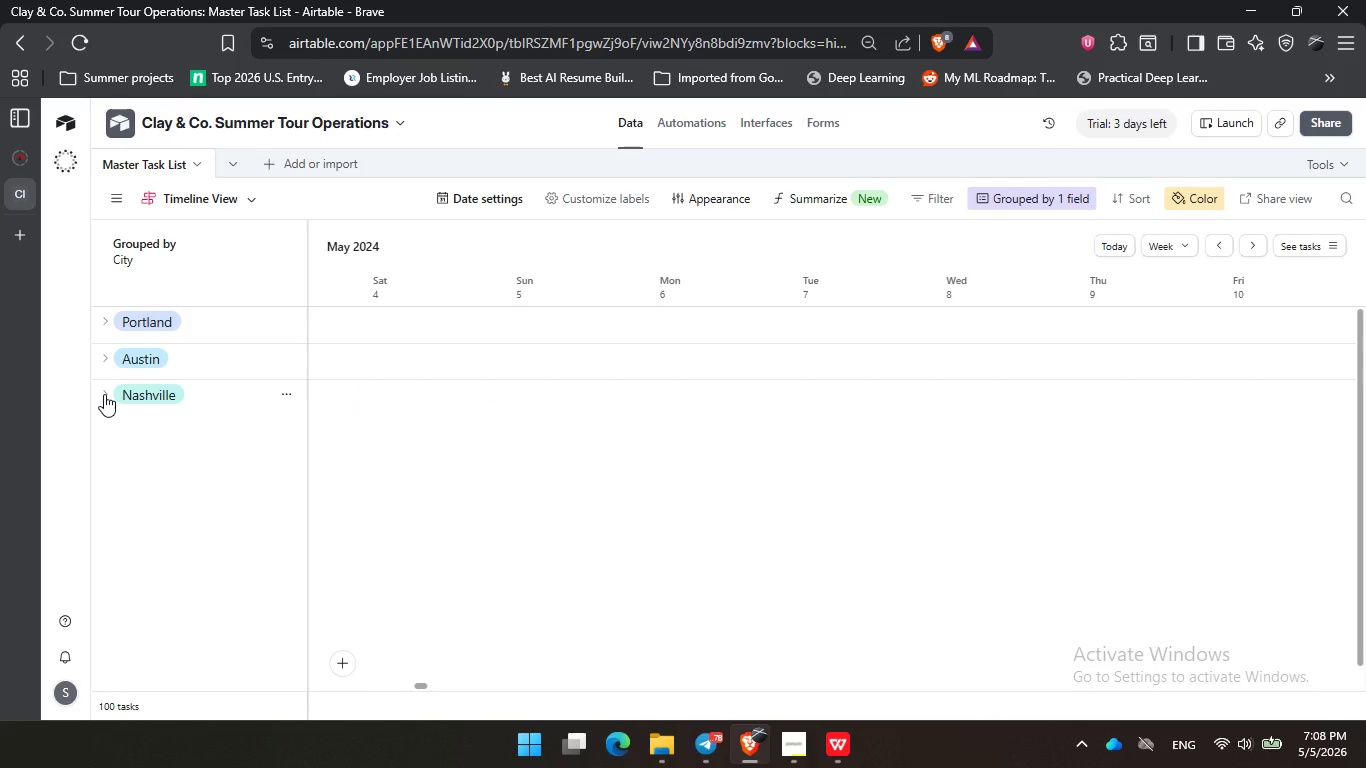 
wait(18.62)
 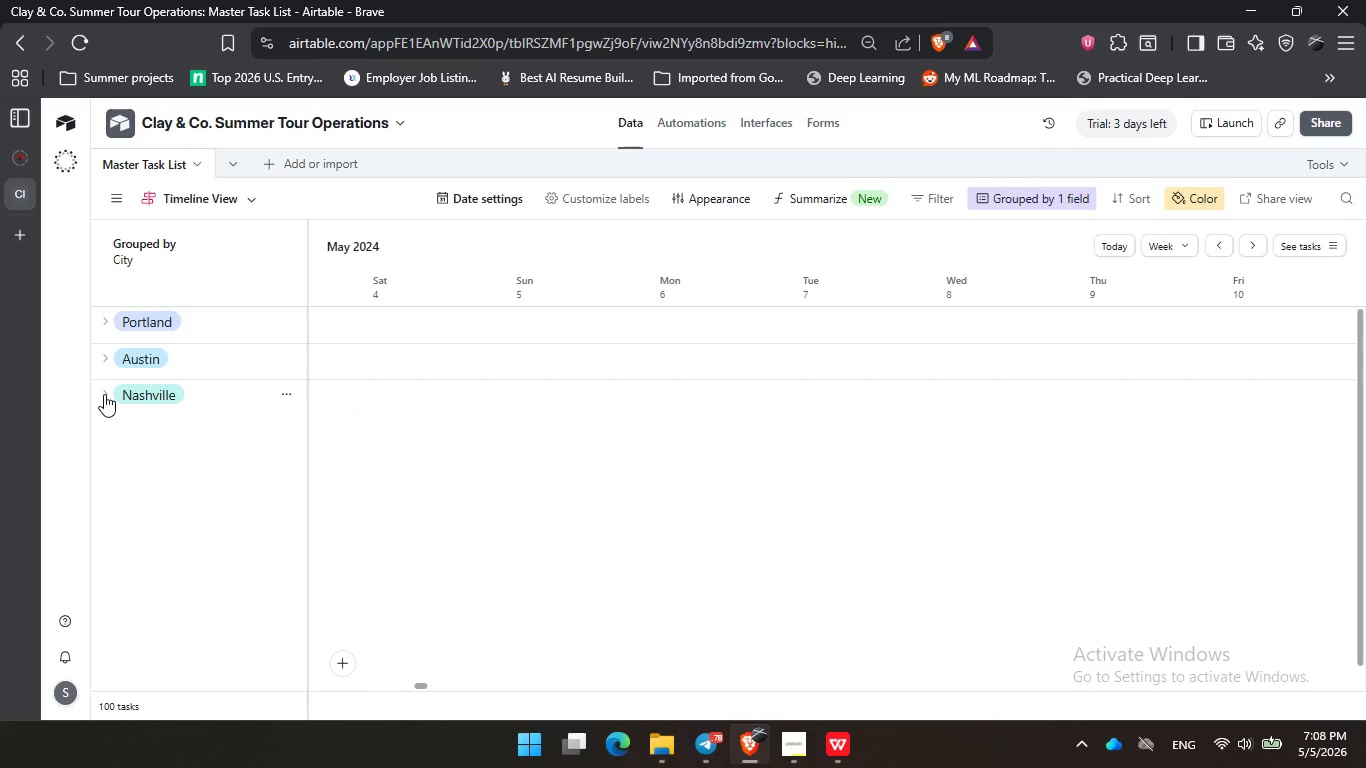 
left_click([594, 417])
 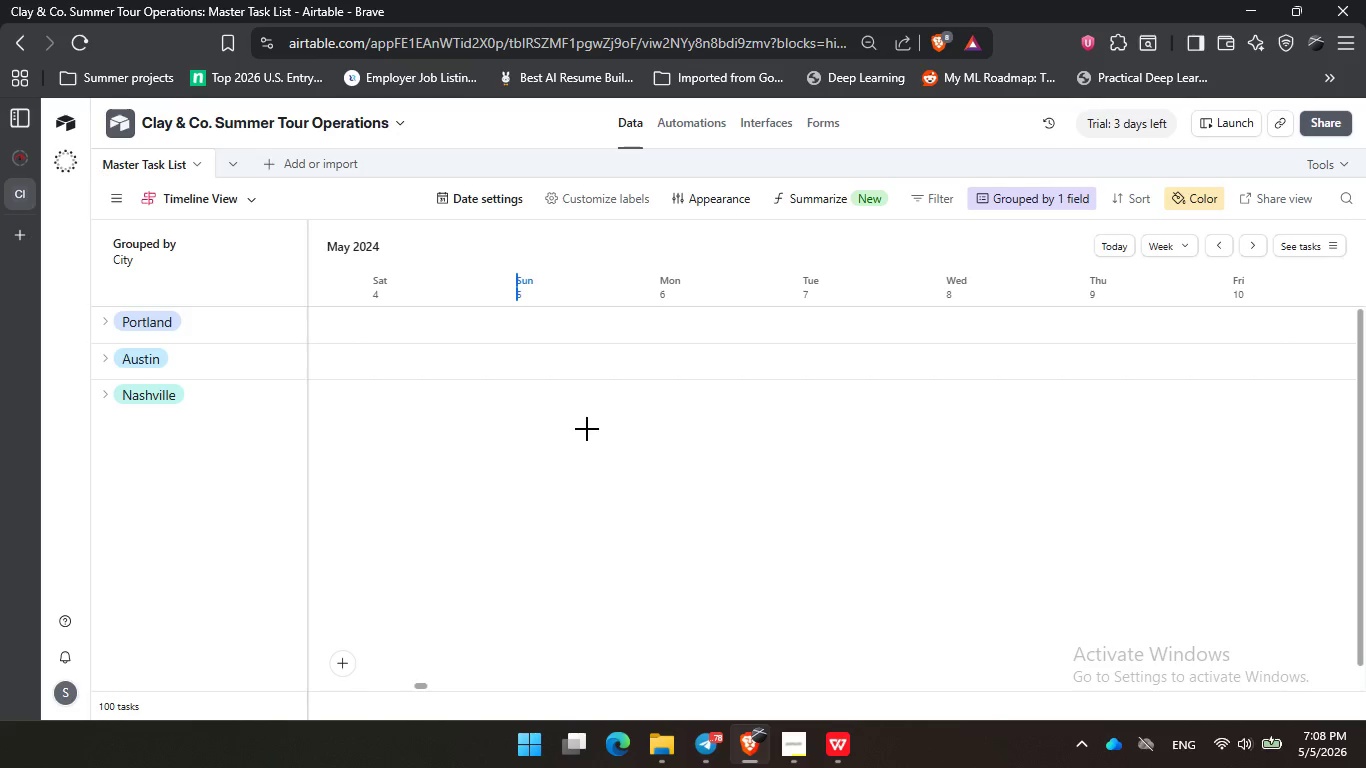 
left_click_drag(start_coordinate=[585, 430], to_coordinate=[646, 451])
 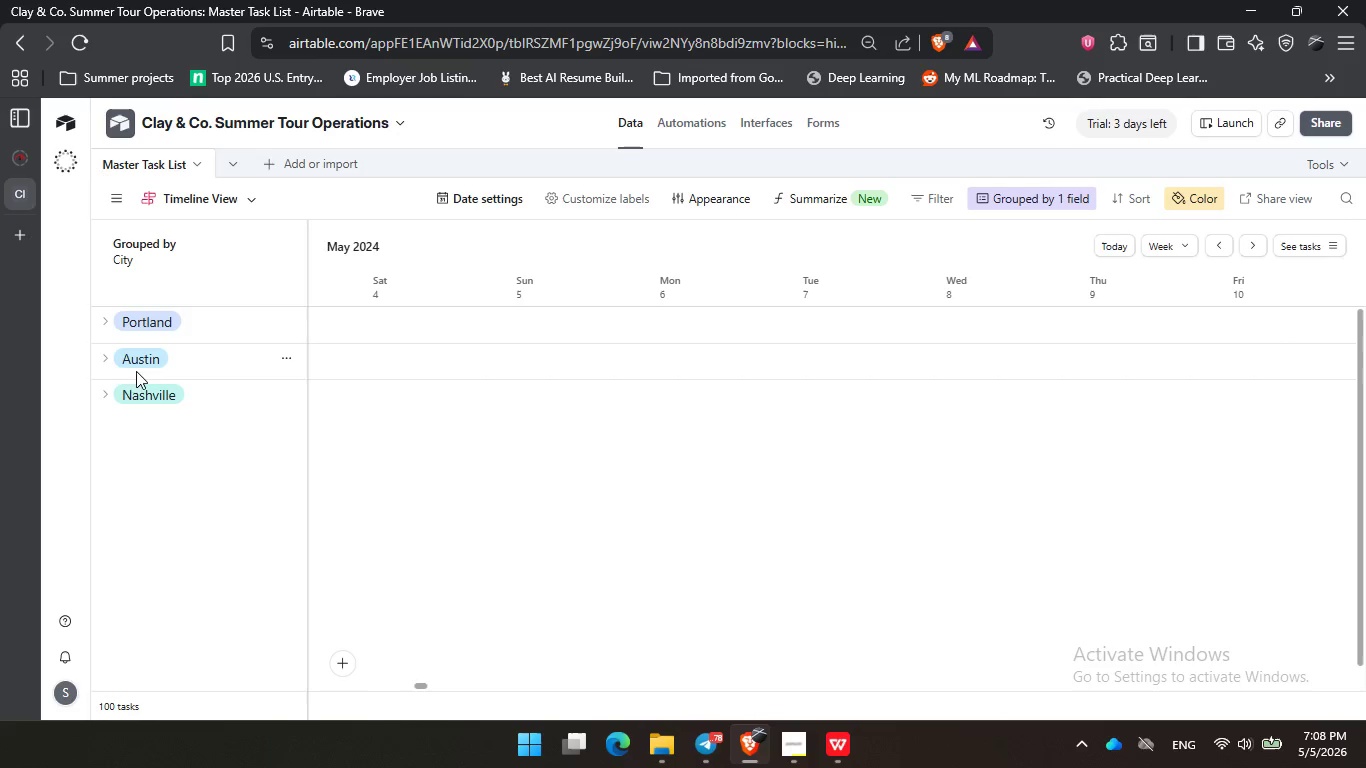 
left_click([99, 395])
 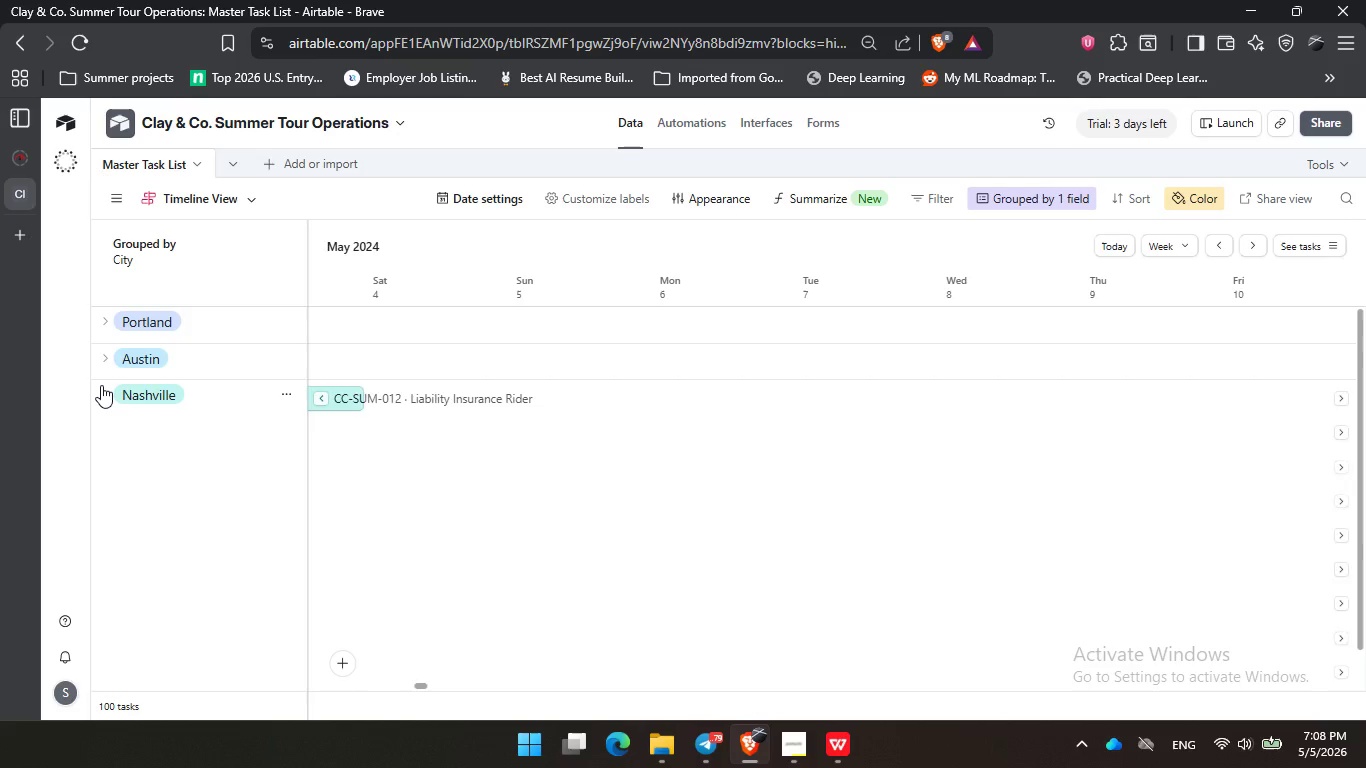 
double_click([106, 353])
 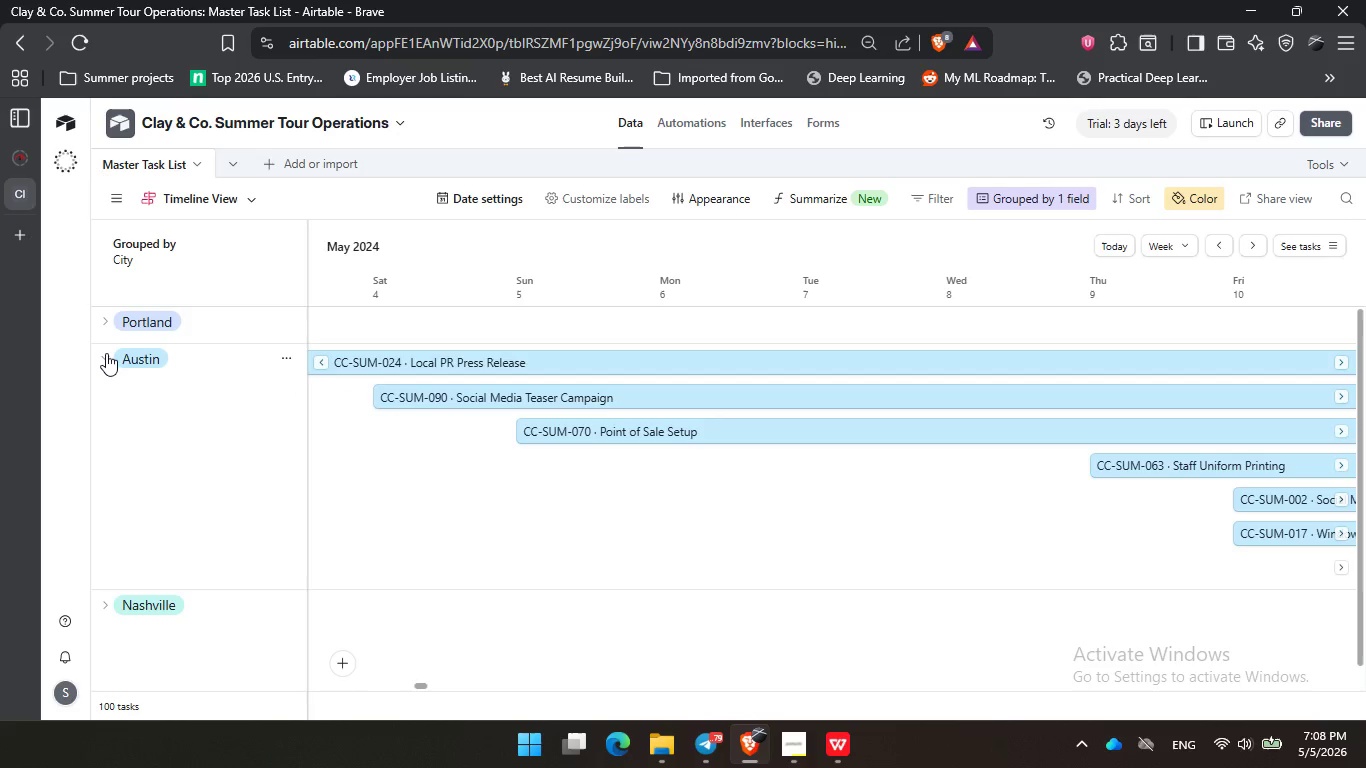 
left_click([106, 353])
 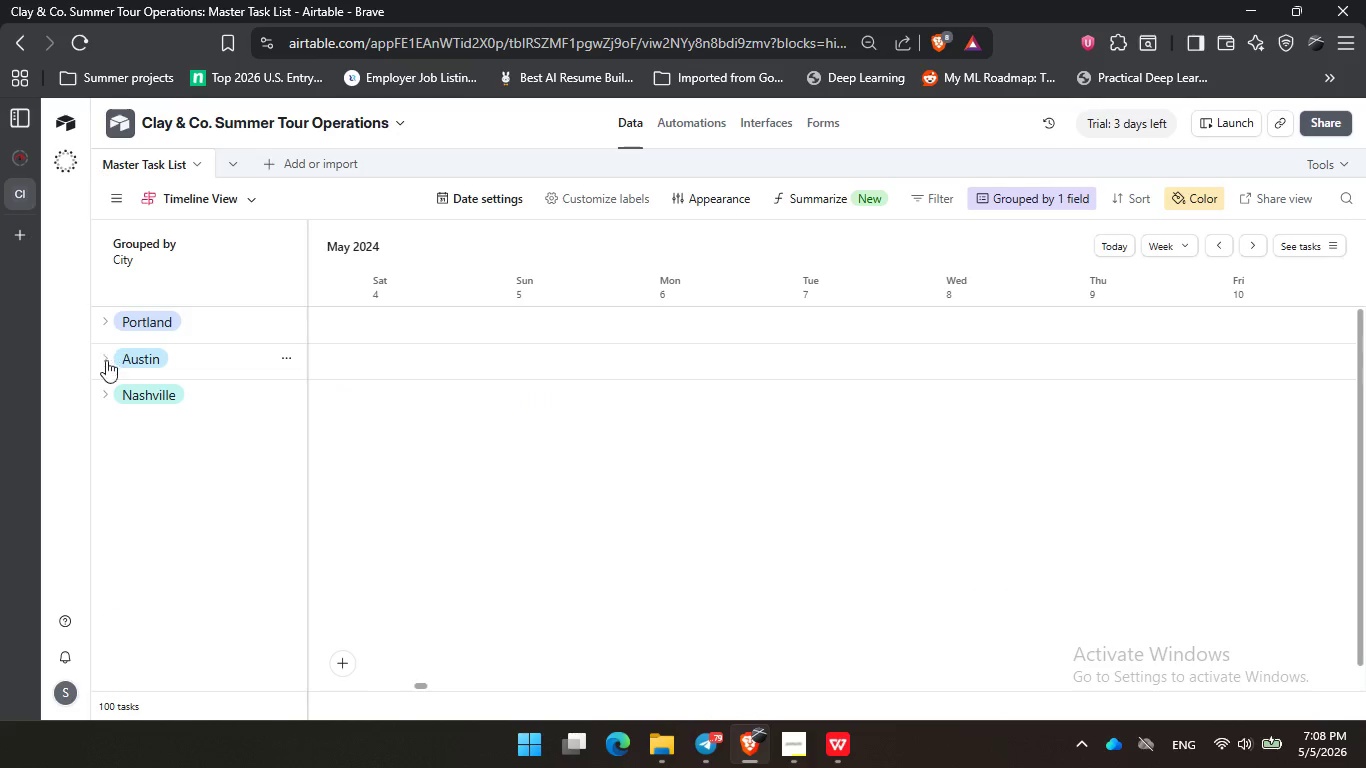 
left_click([106, 388])
 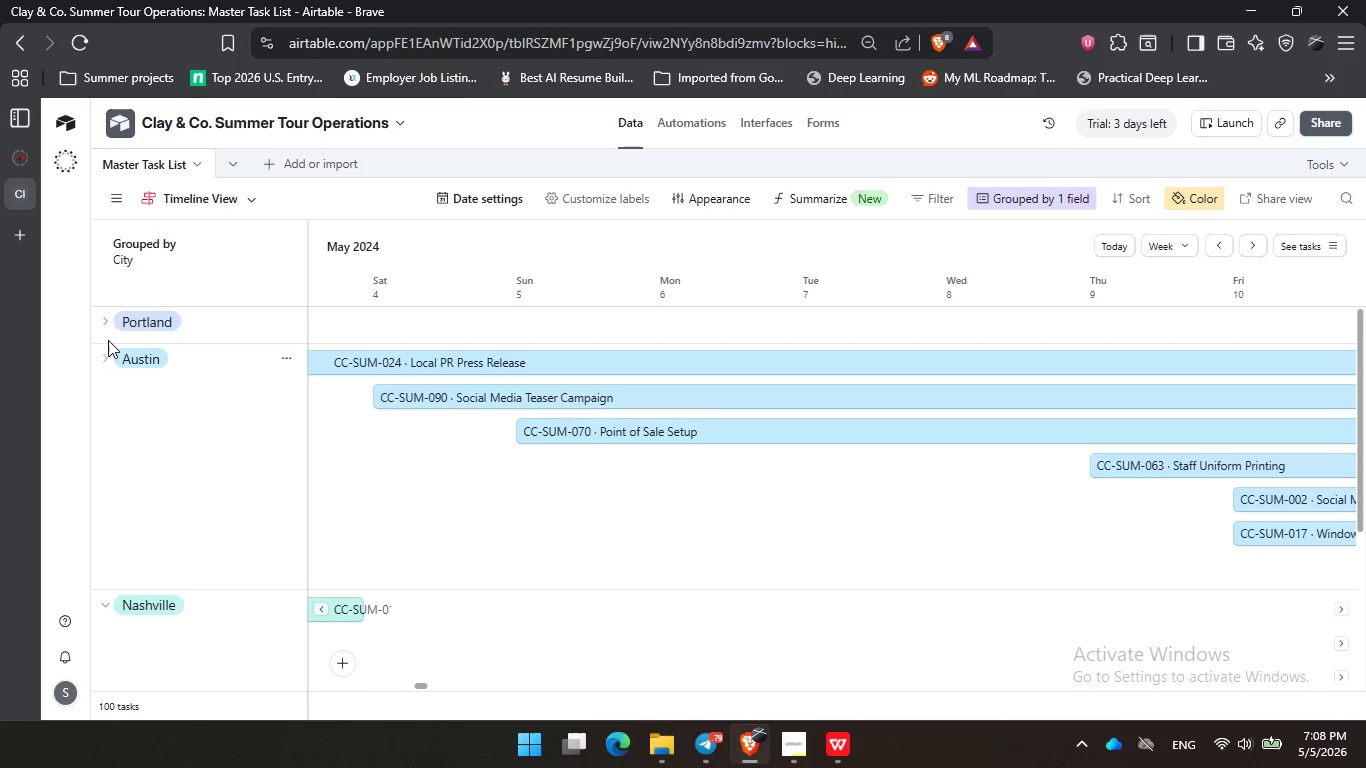 
triple_click([108, 327])
 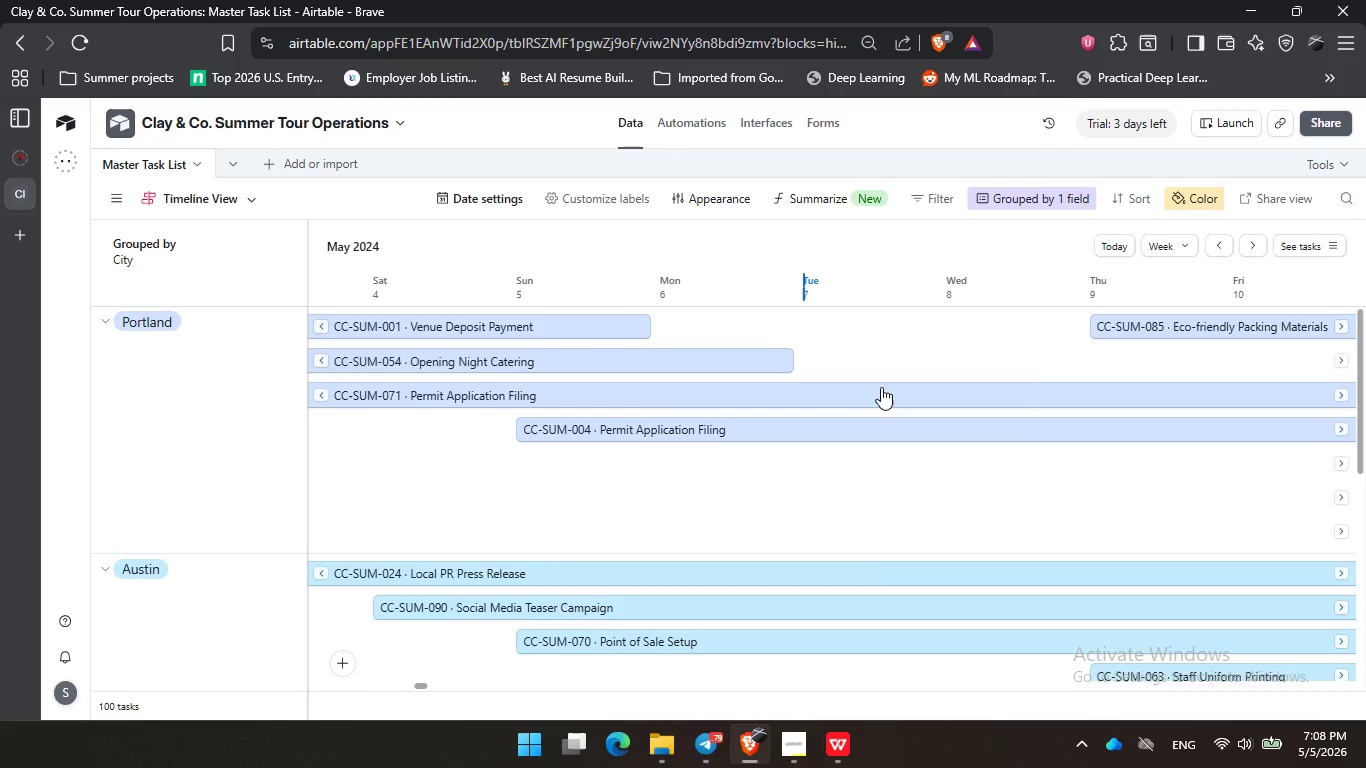 
left_click([792, 767])